 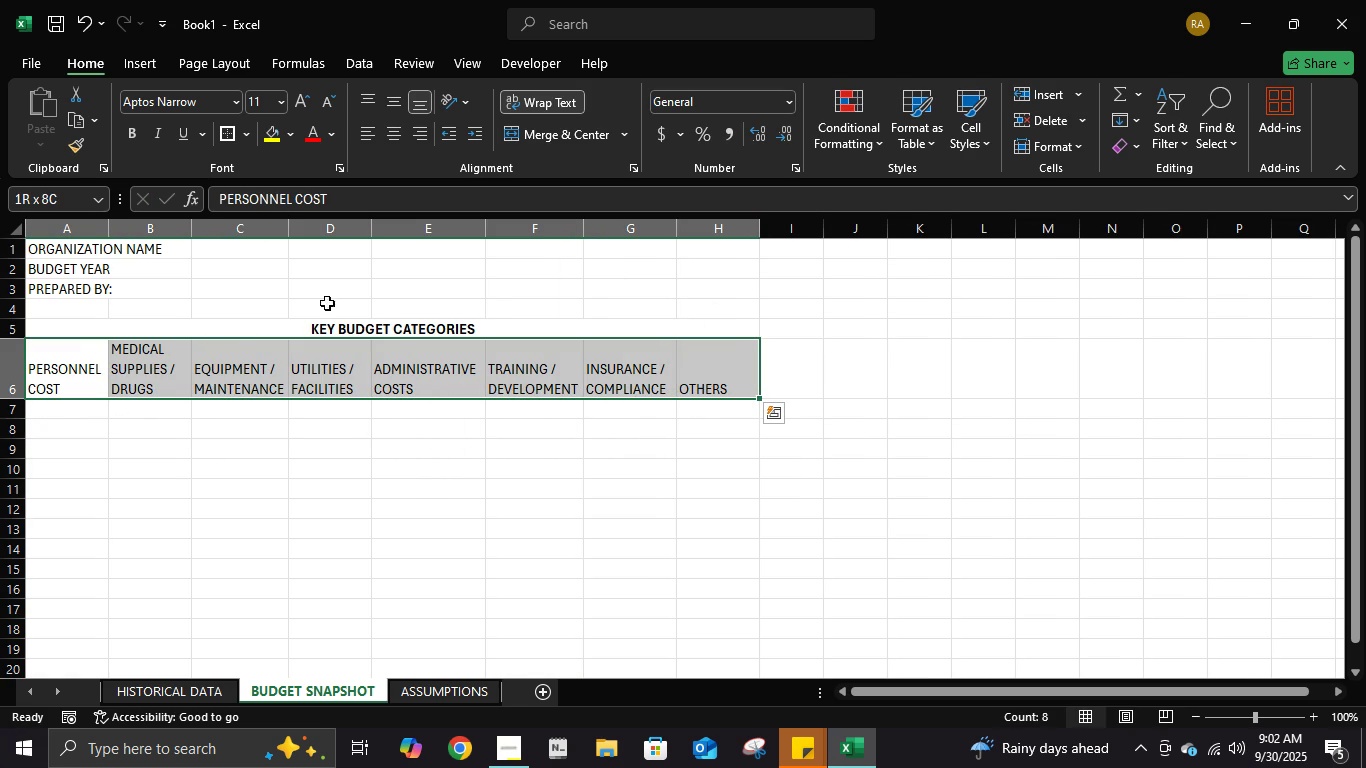 
left_click([392, 95])
 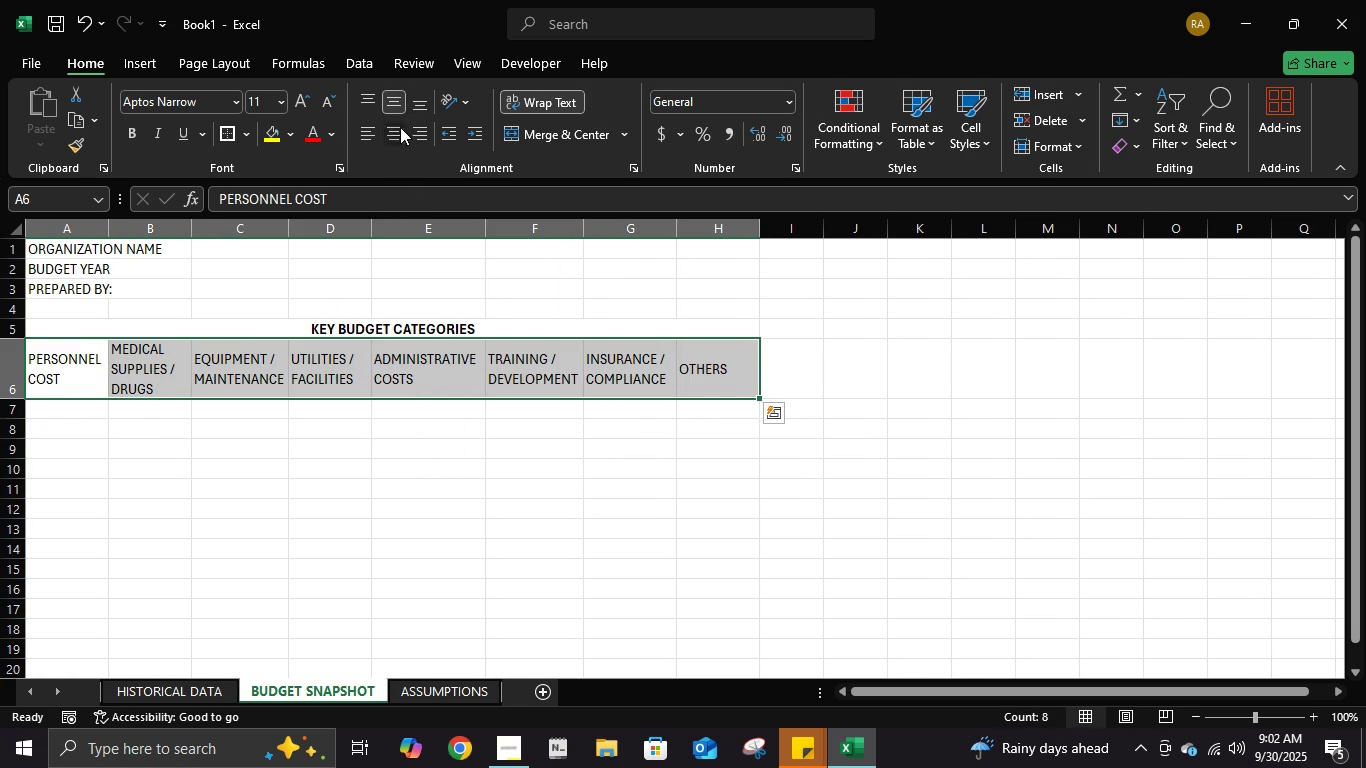 
left_click([400, 127])
 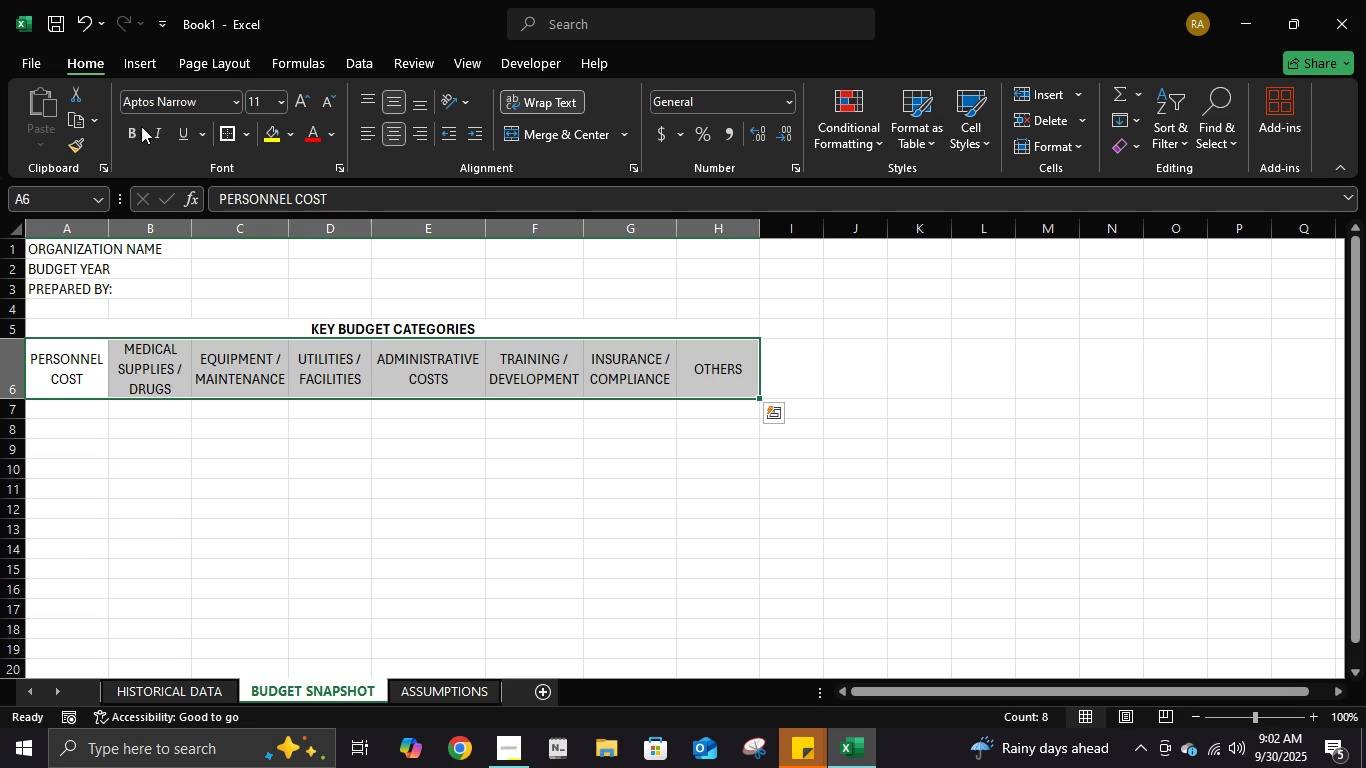 
left_click([133, 133])
 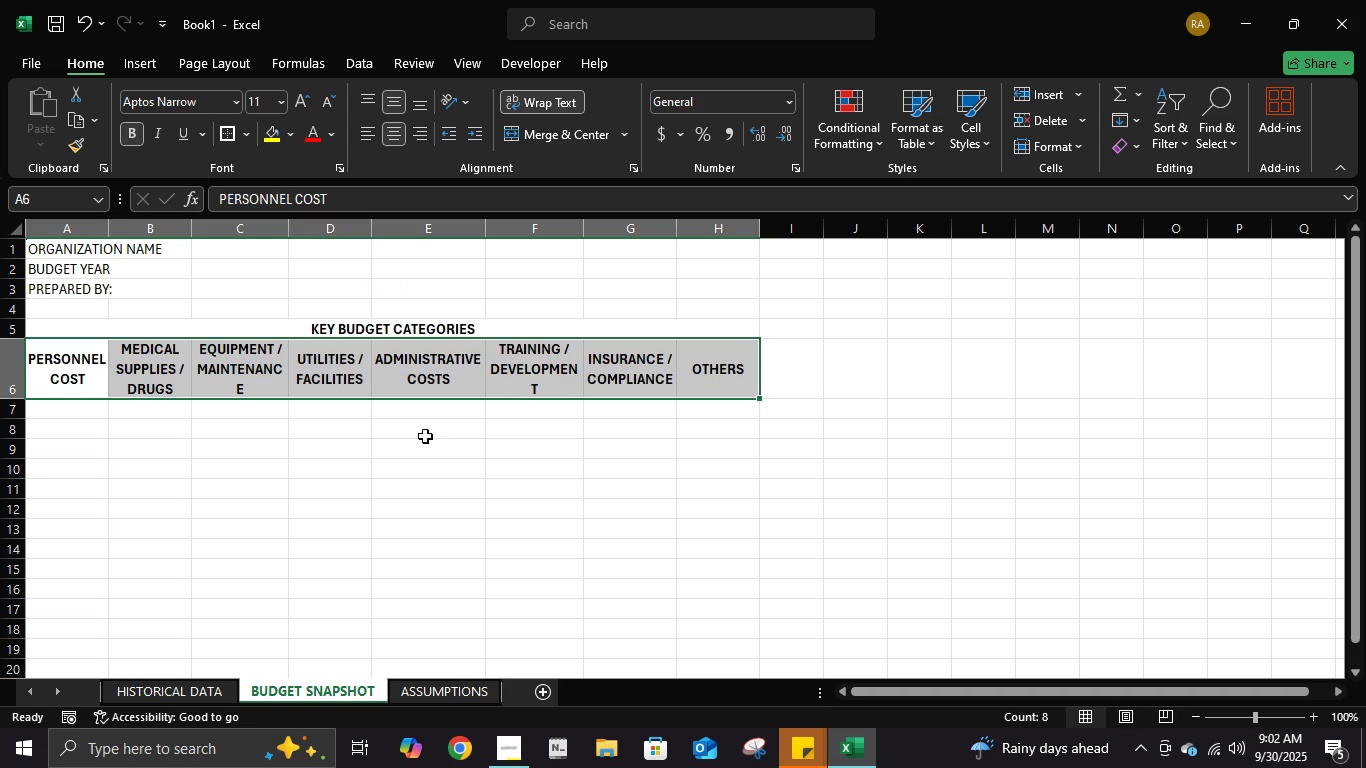 
double_click([347, 414])
 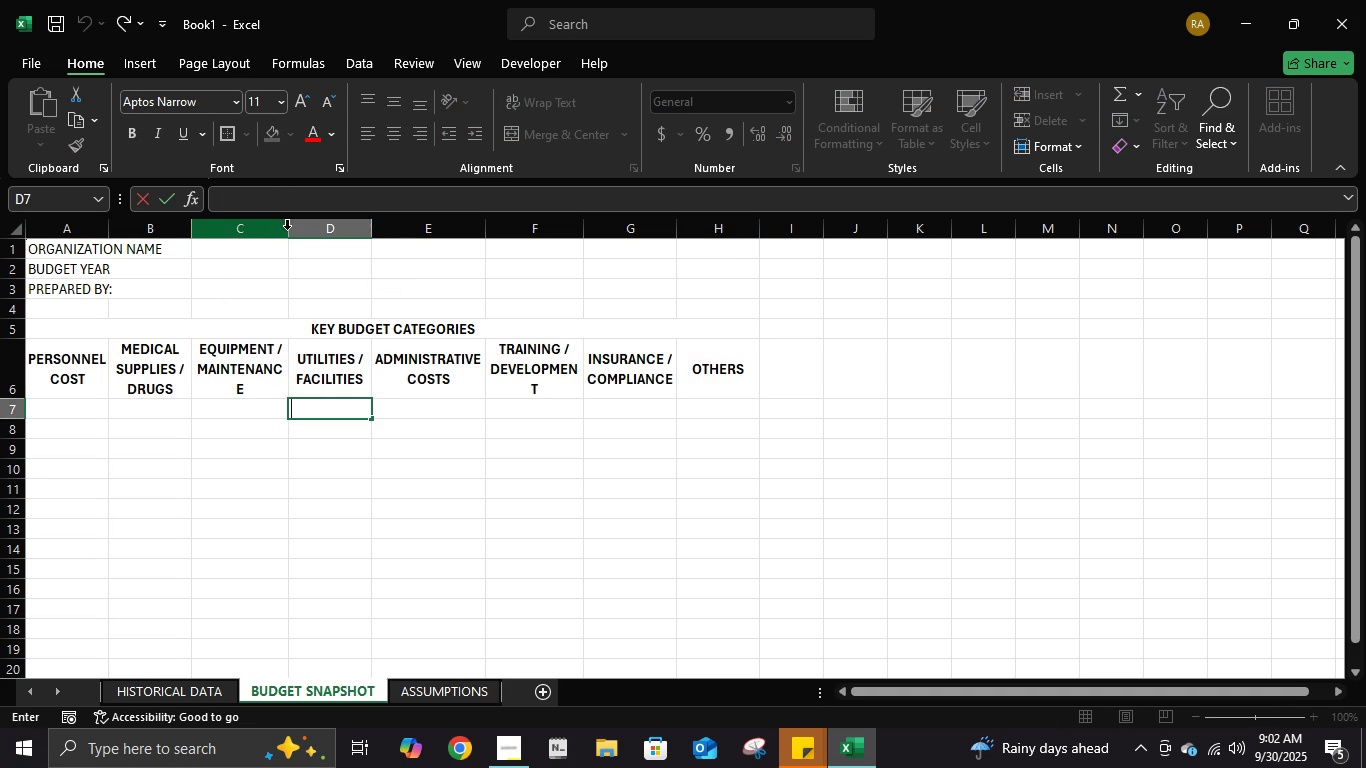 
left_click([302, 336])
 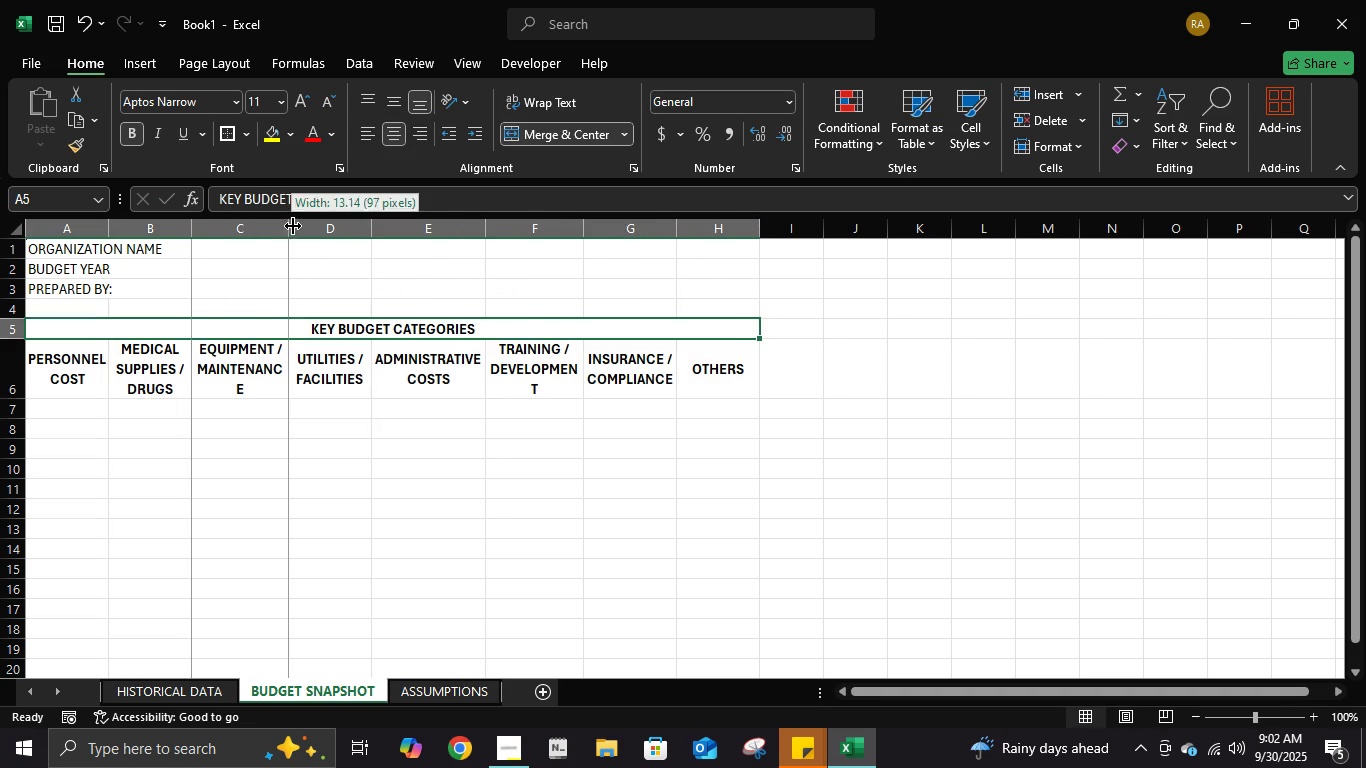 
double_click([296, 226])
 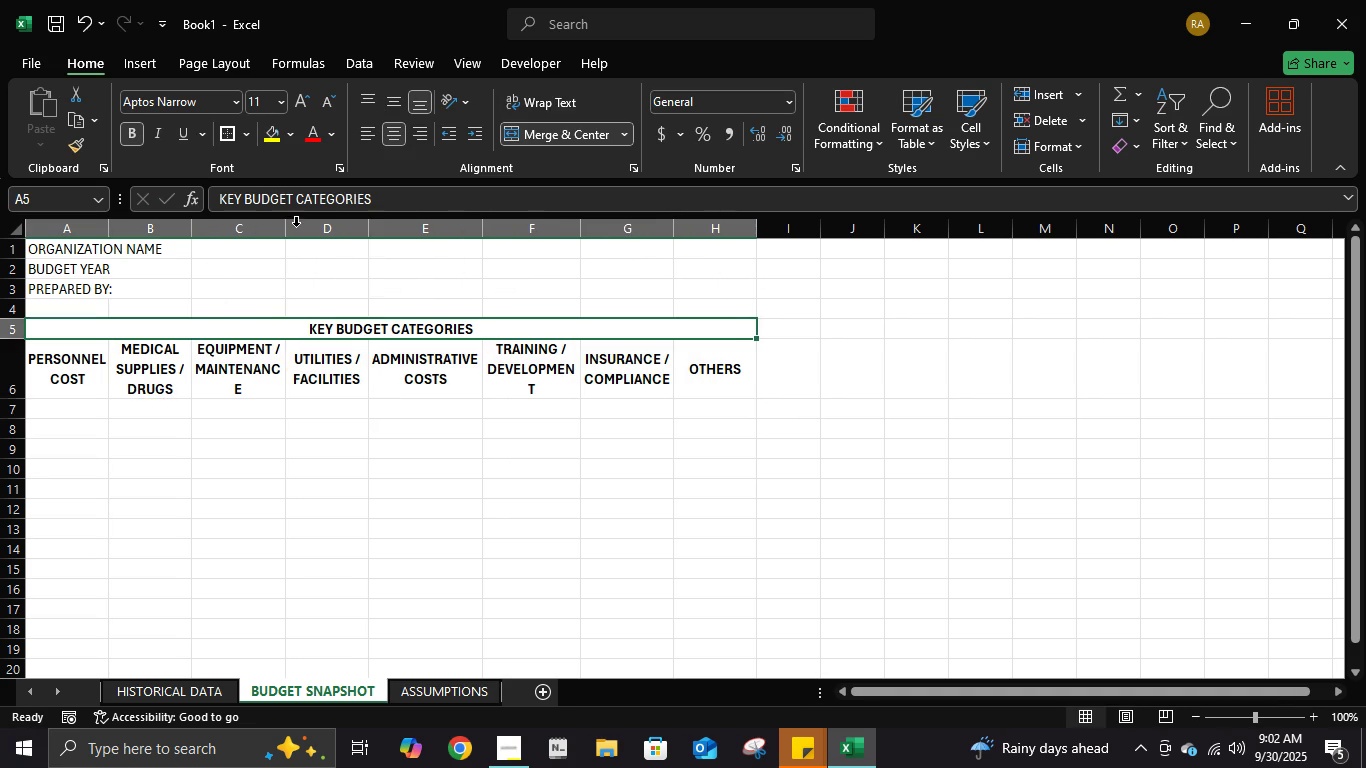 
triple_click([296, 226])
 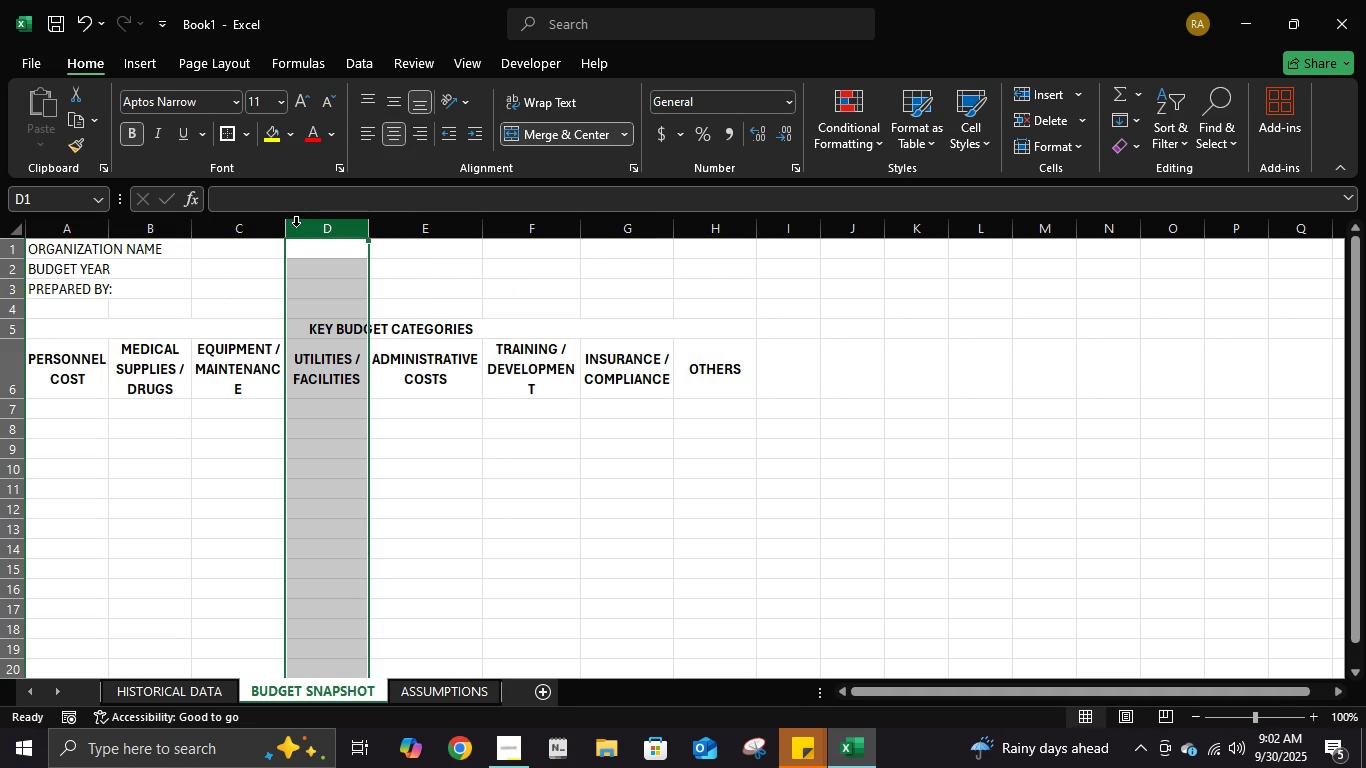 
triple_click([296, 226])
 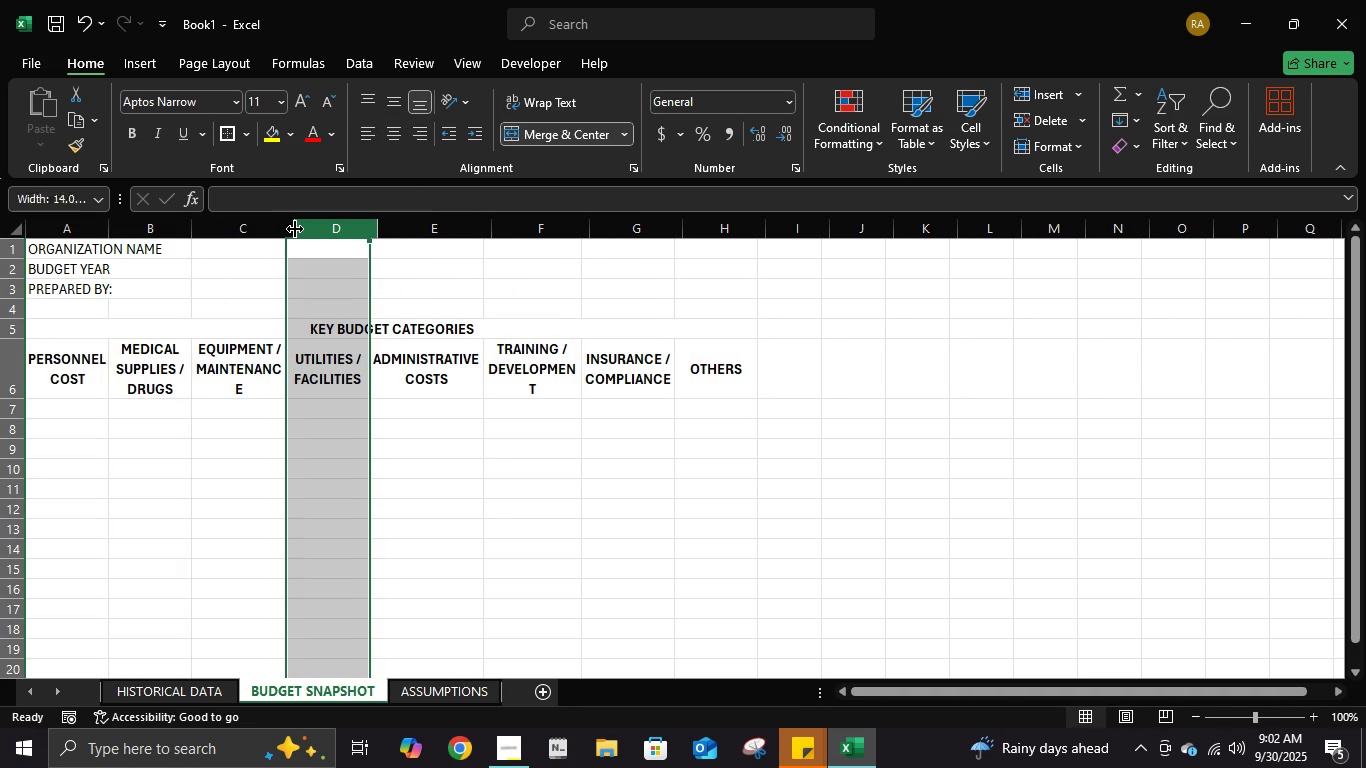 
triple_click([295, 229])
 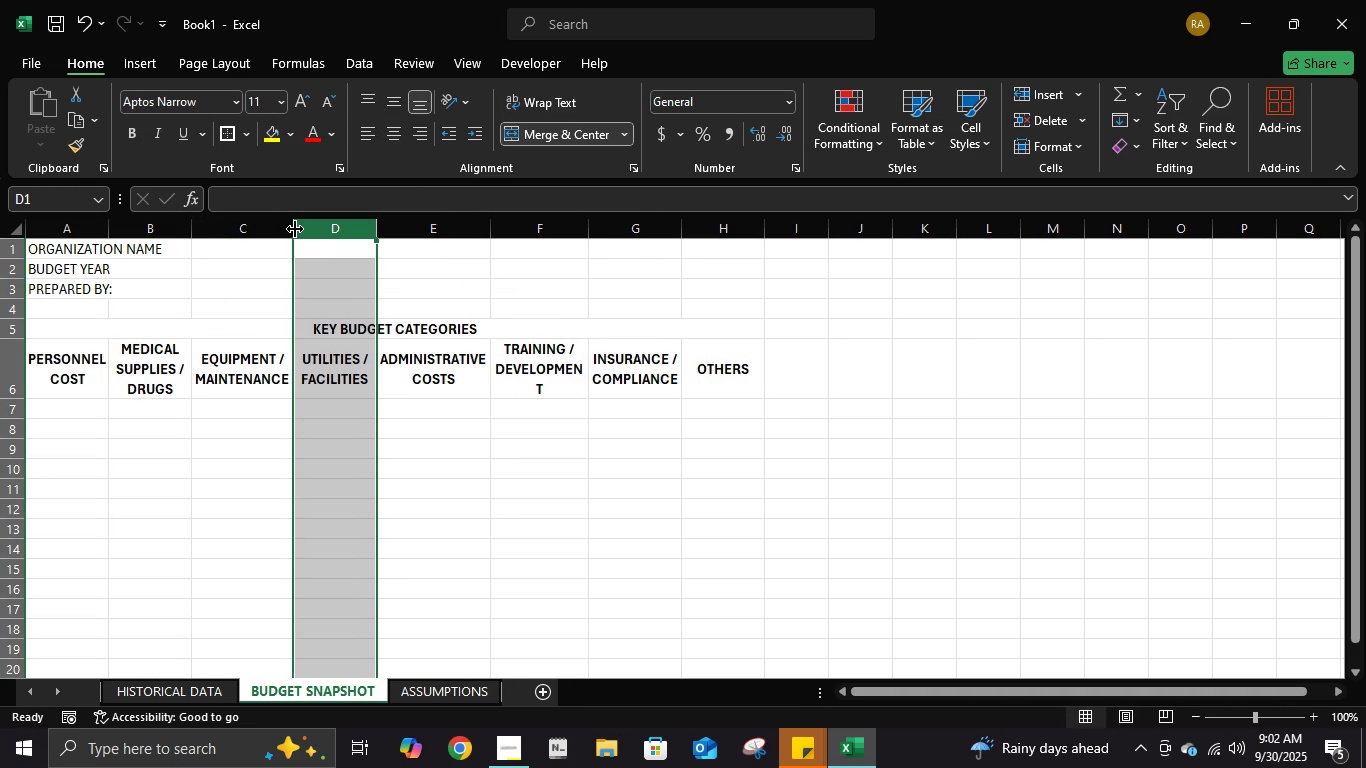 
triple_click([295, 229])
 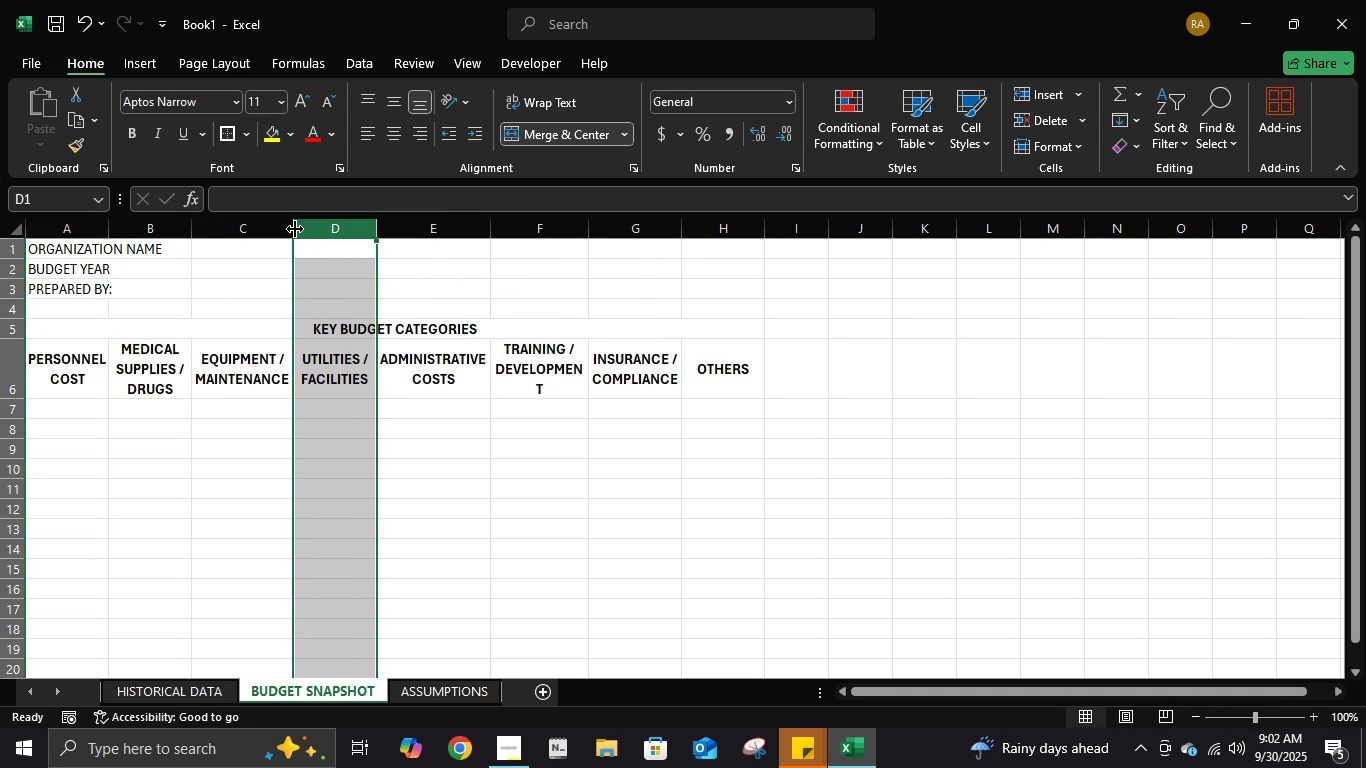 
triple_click([295, 229])
 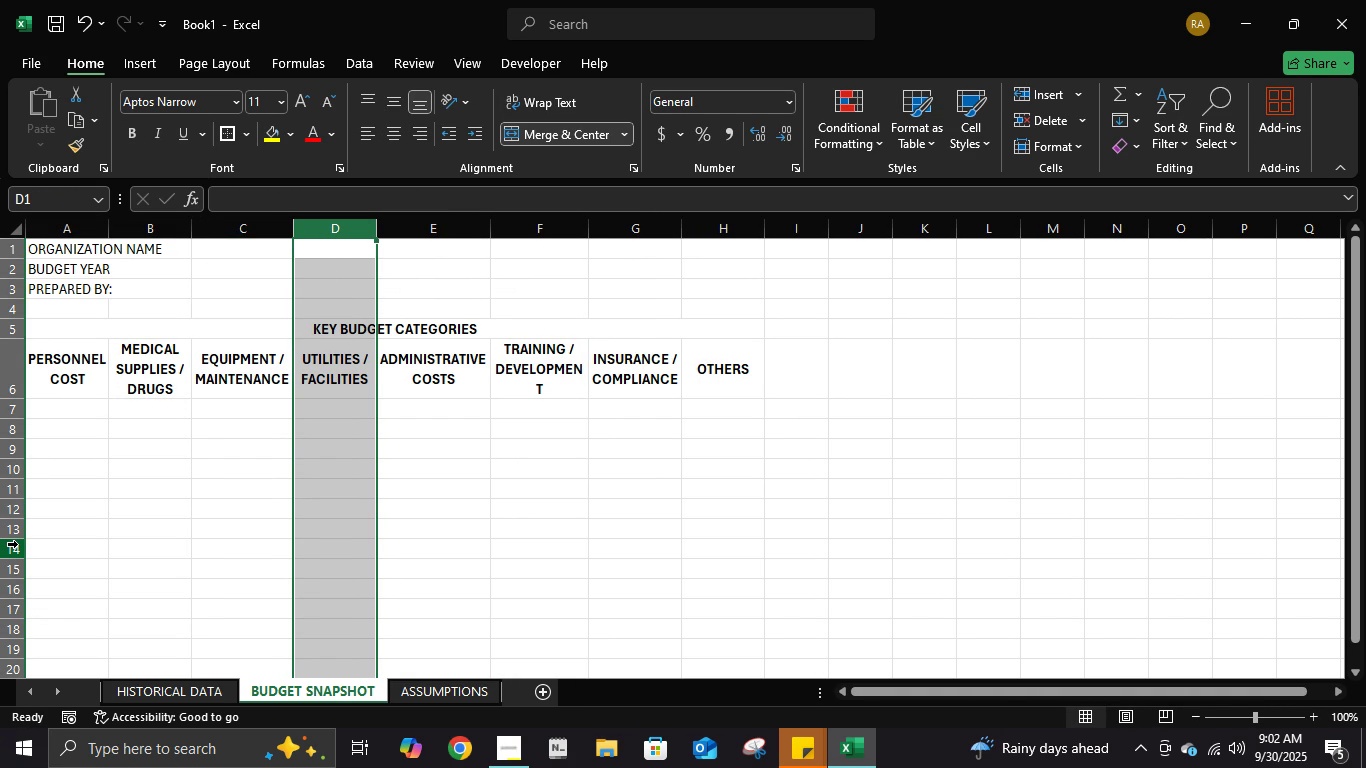 
wait(9.7)
 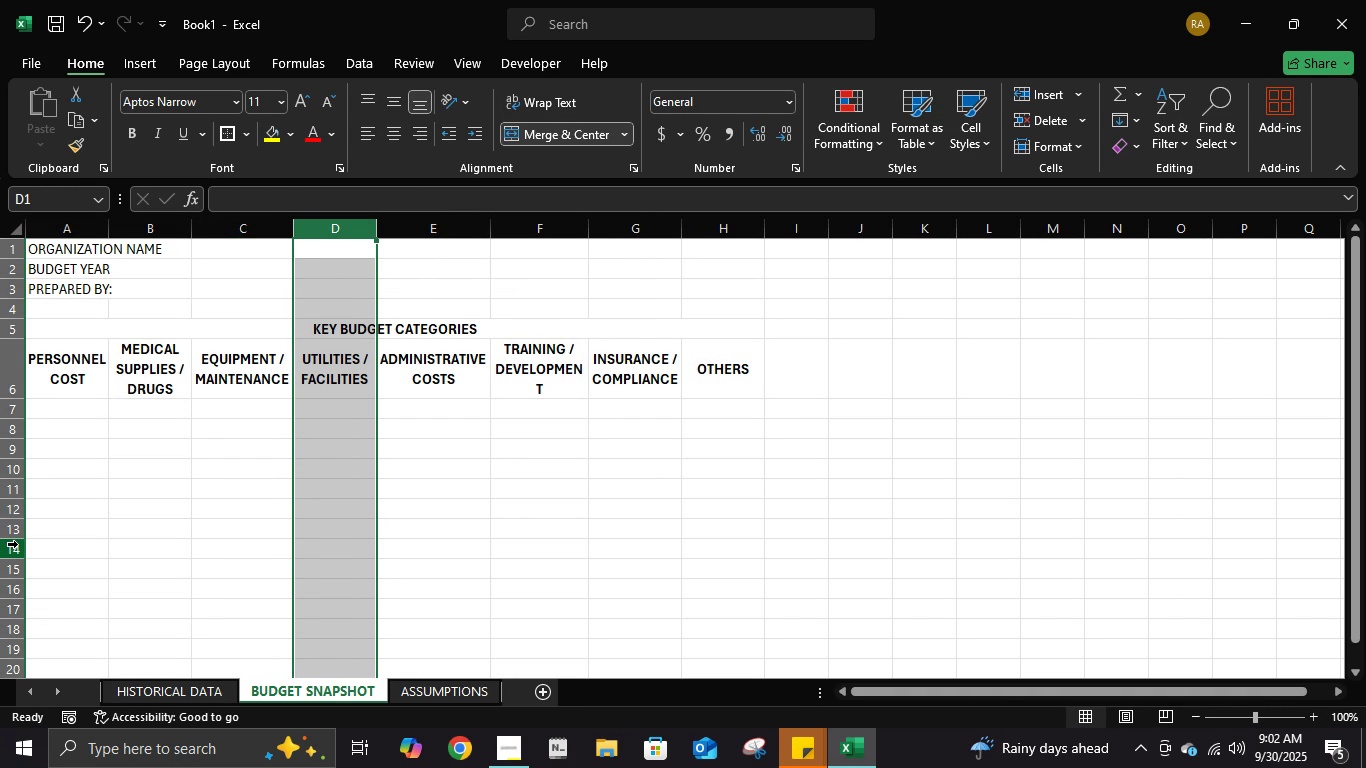 
double_click([593, 232])
 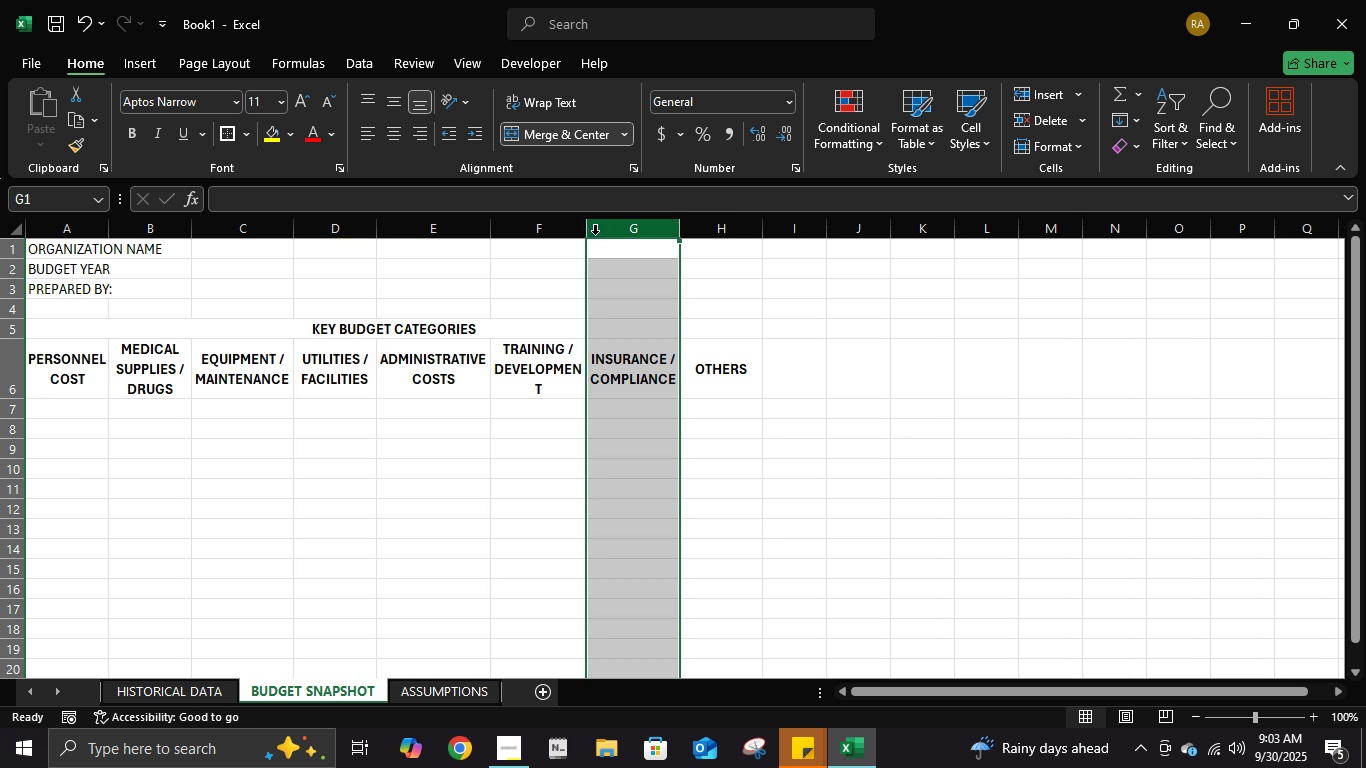 
triple_click([595, 234])
 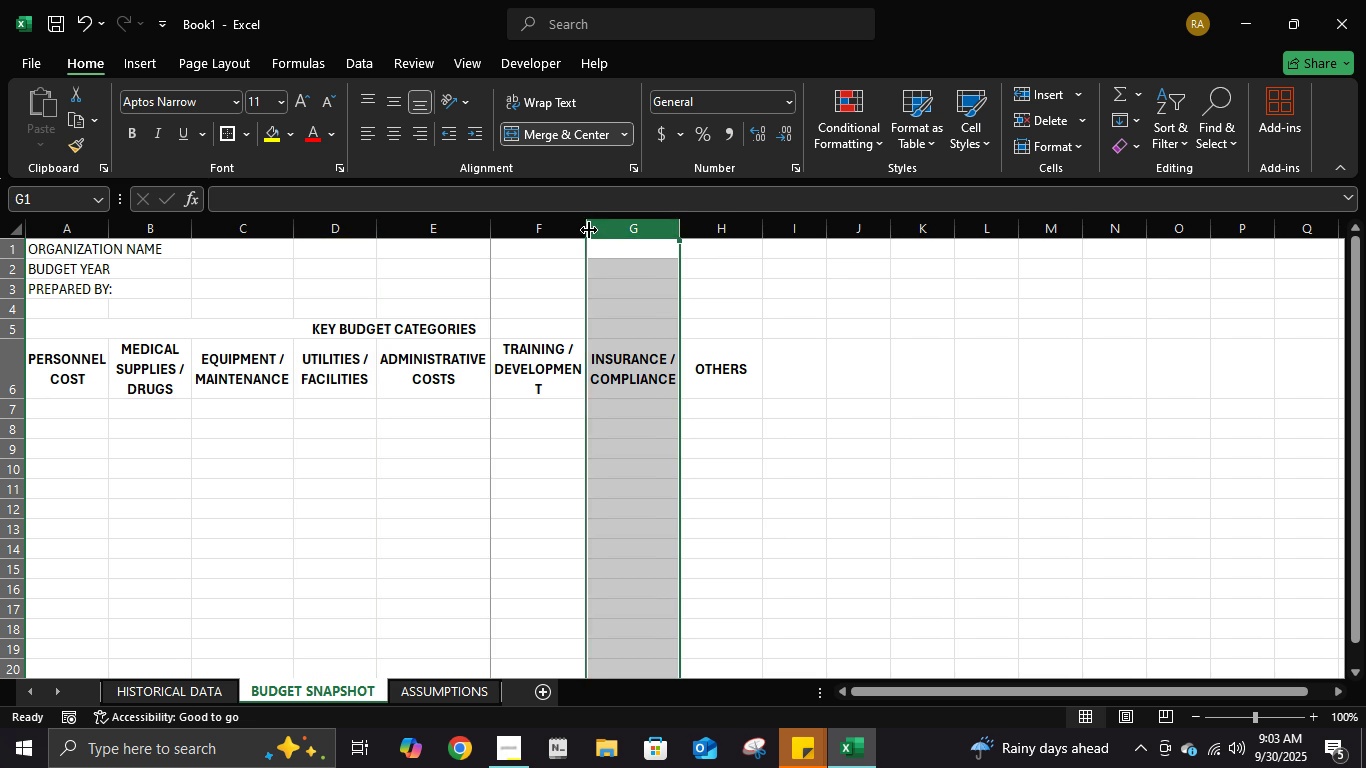 
double_click([589, 230])
 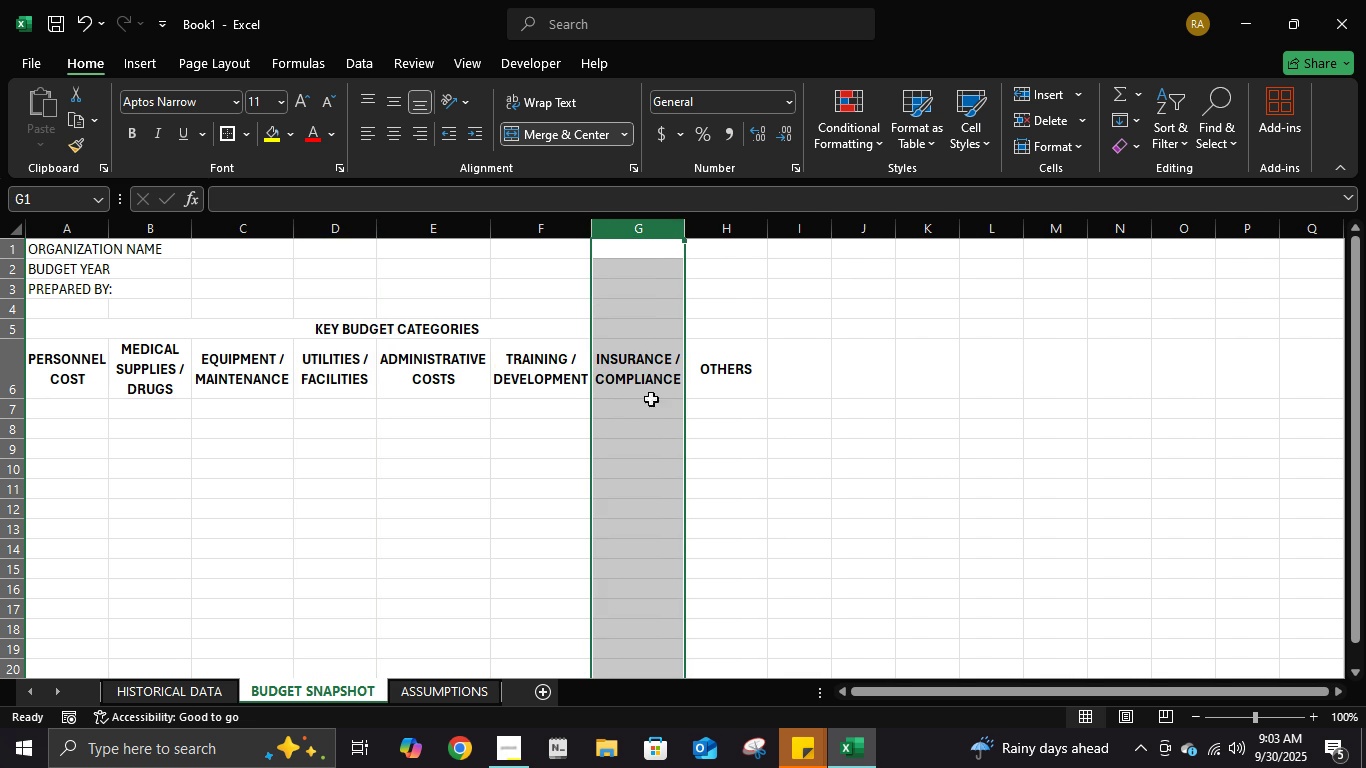 
left_click([694, 385])
 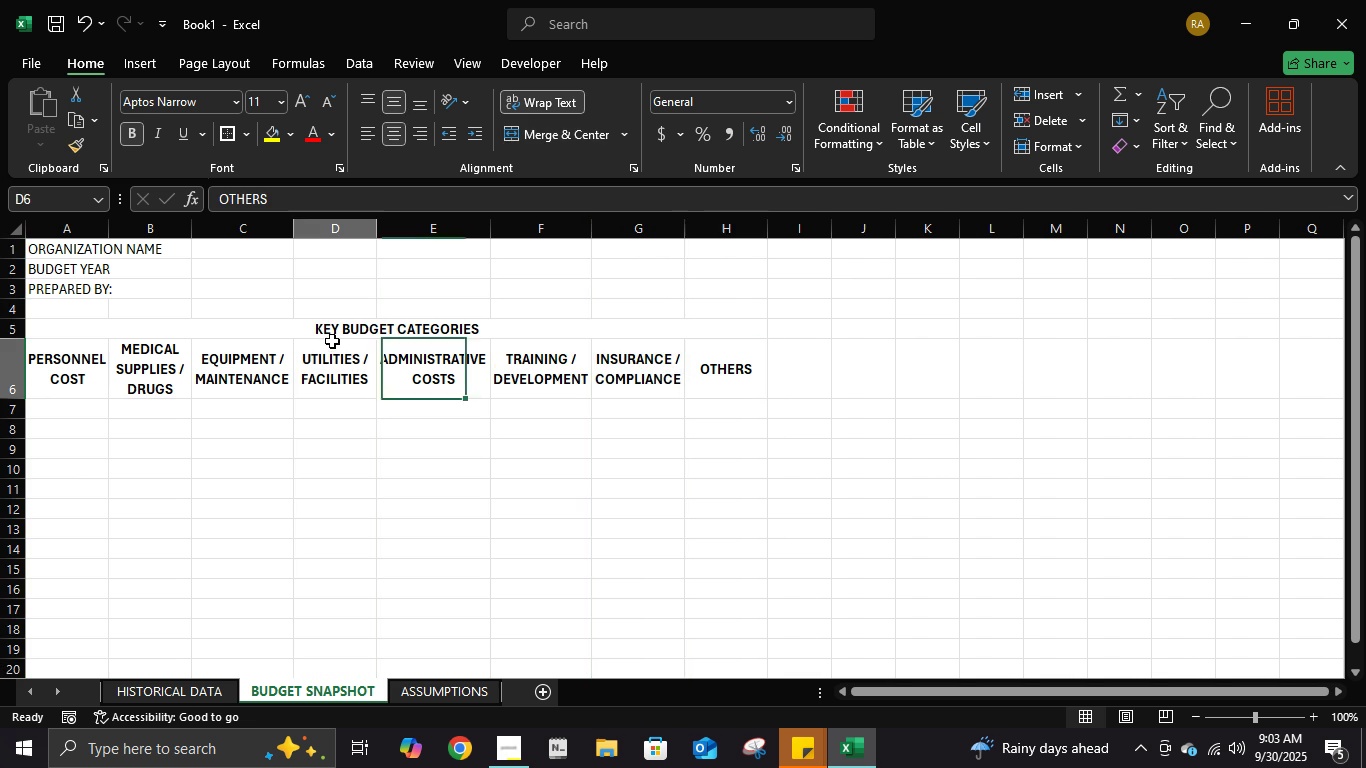 
left_click([332, 341])
 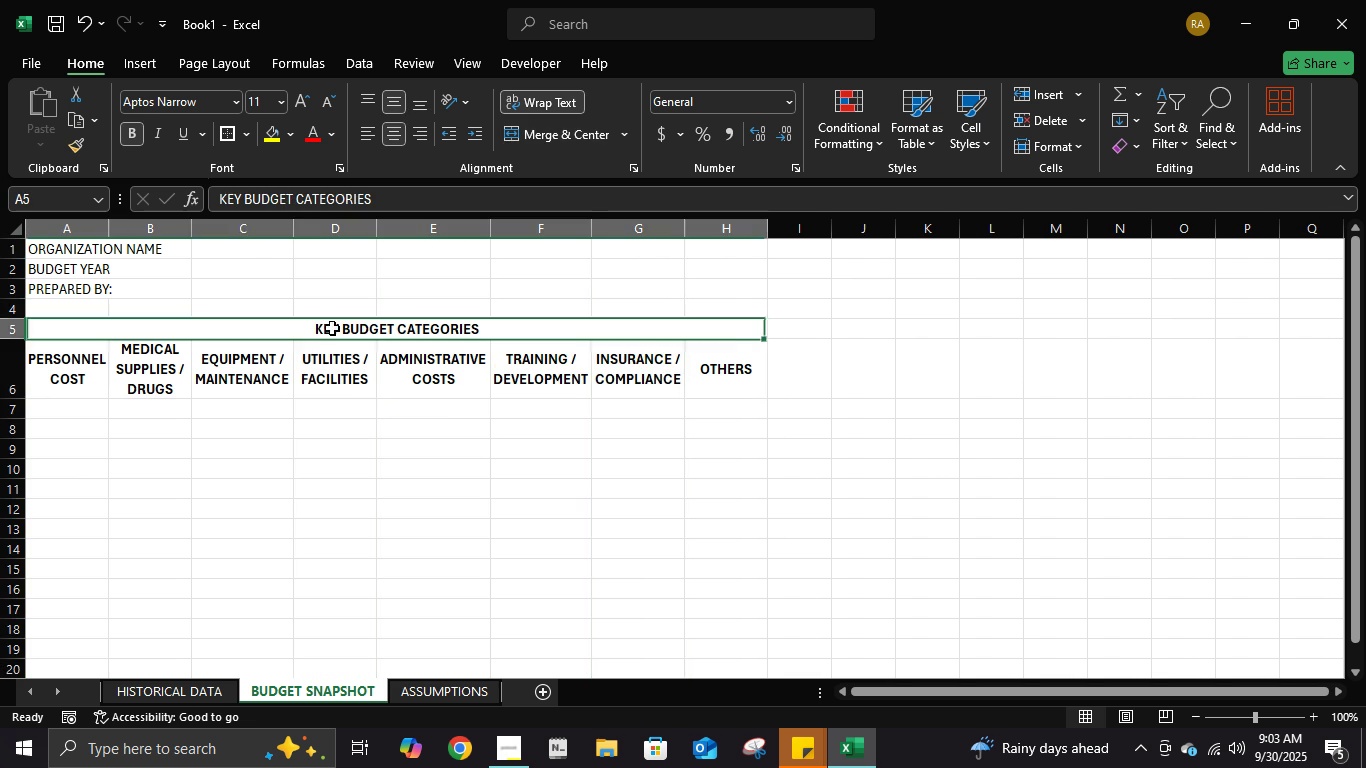 
left_click([332, 328])
 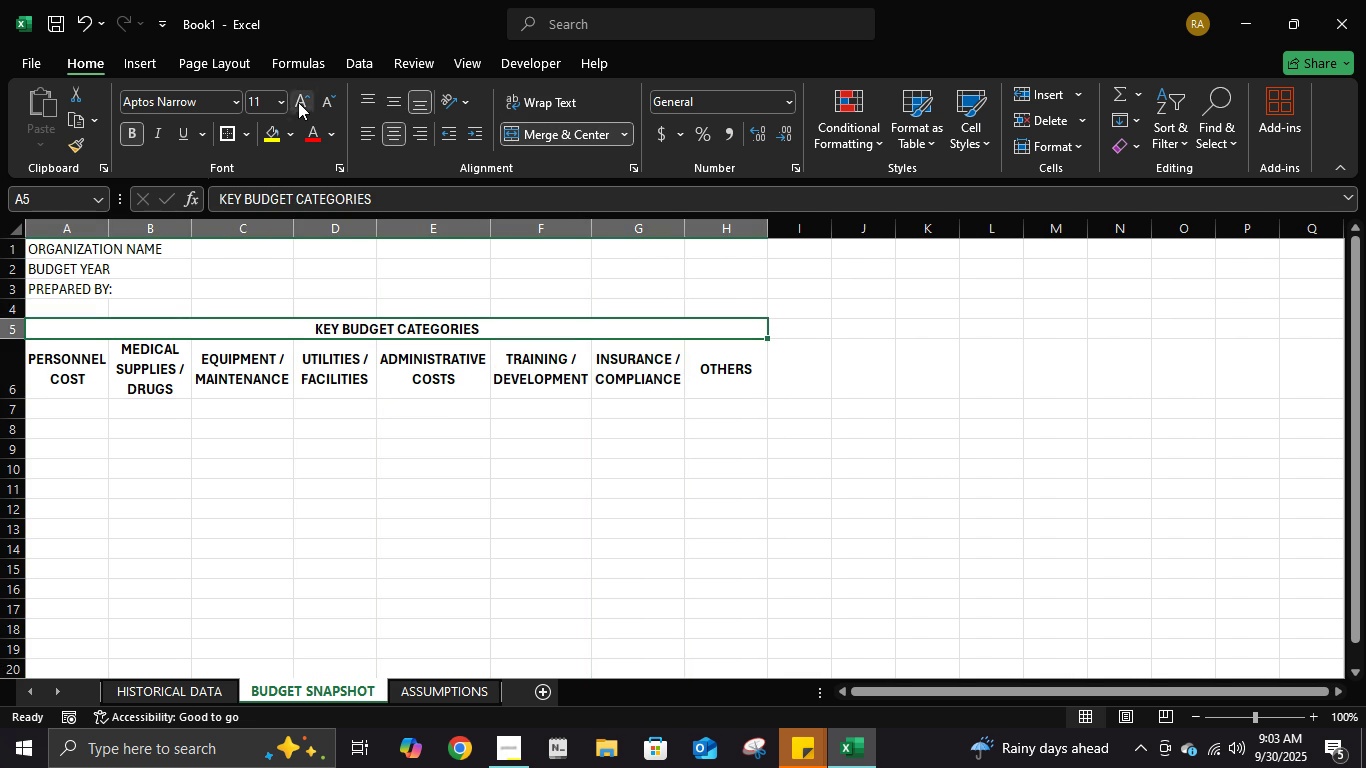 
double_click([298, 102])
 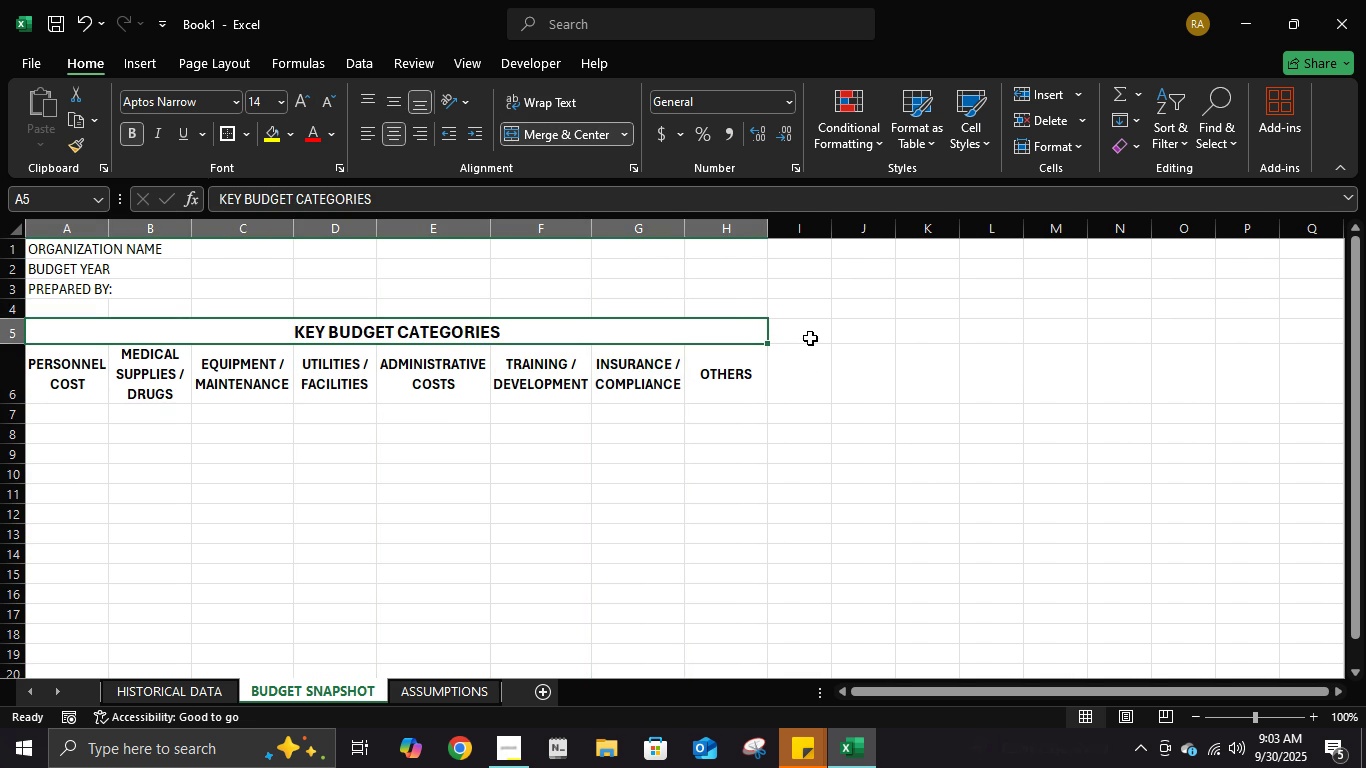 
left_click([810, 338])
 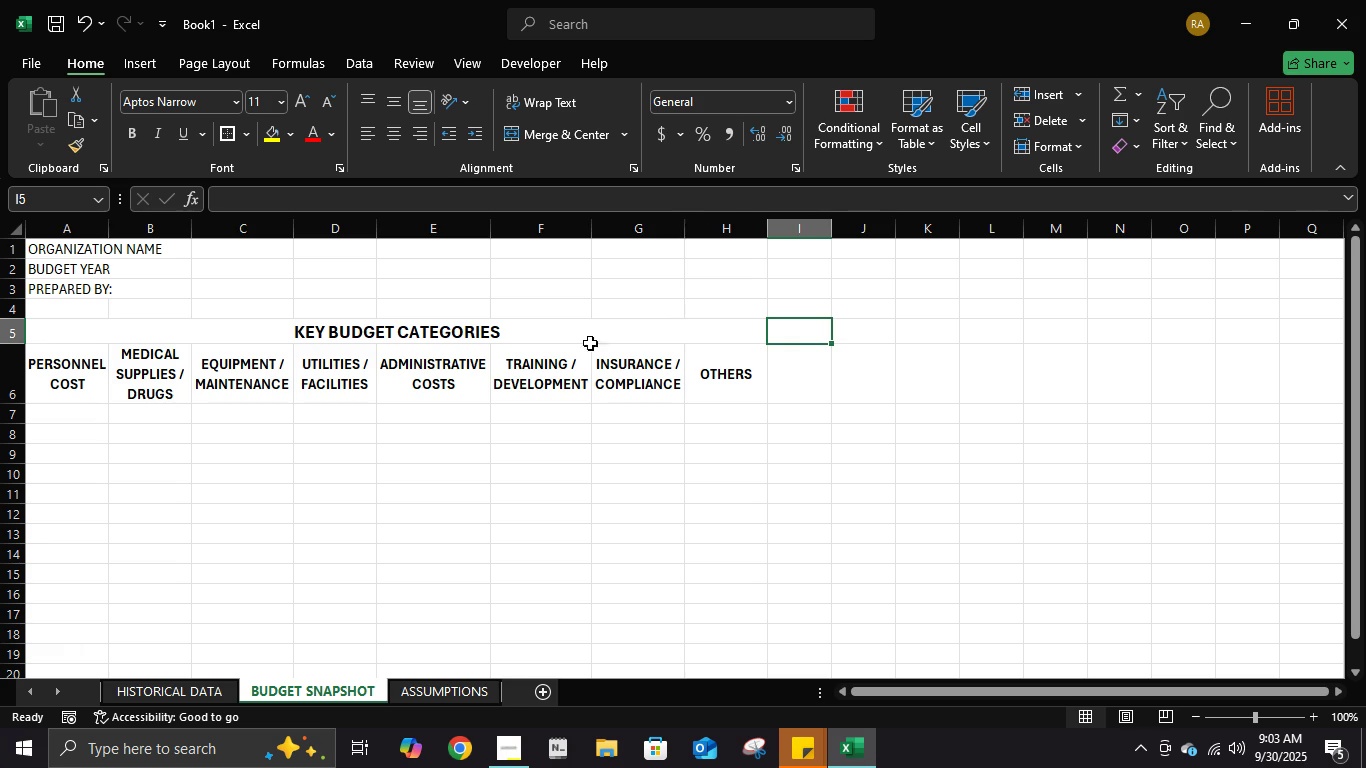 
left_click([254, 341])
 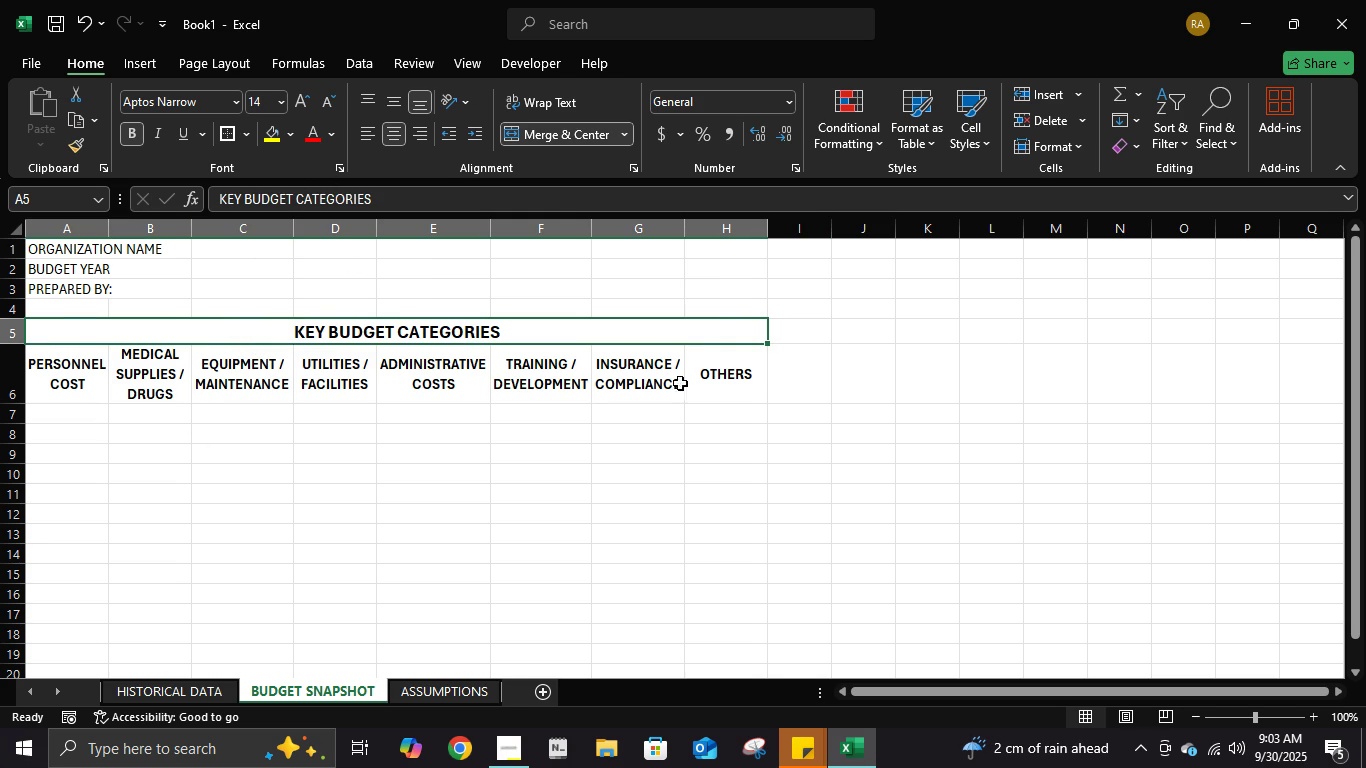 
left_click([813, 325])
 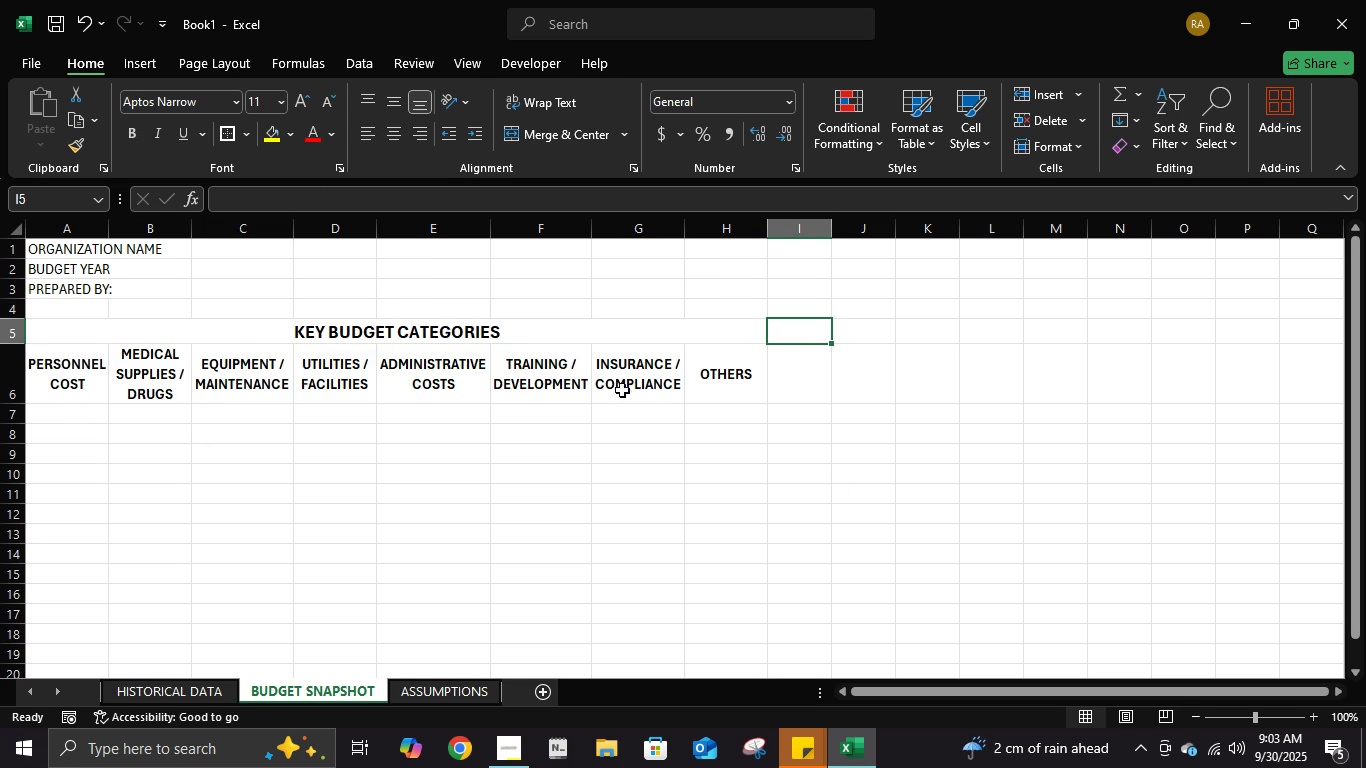 
wait(6.72)
 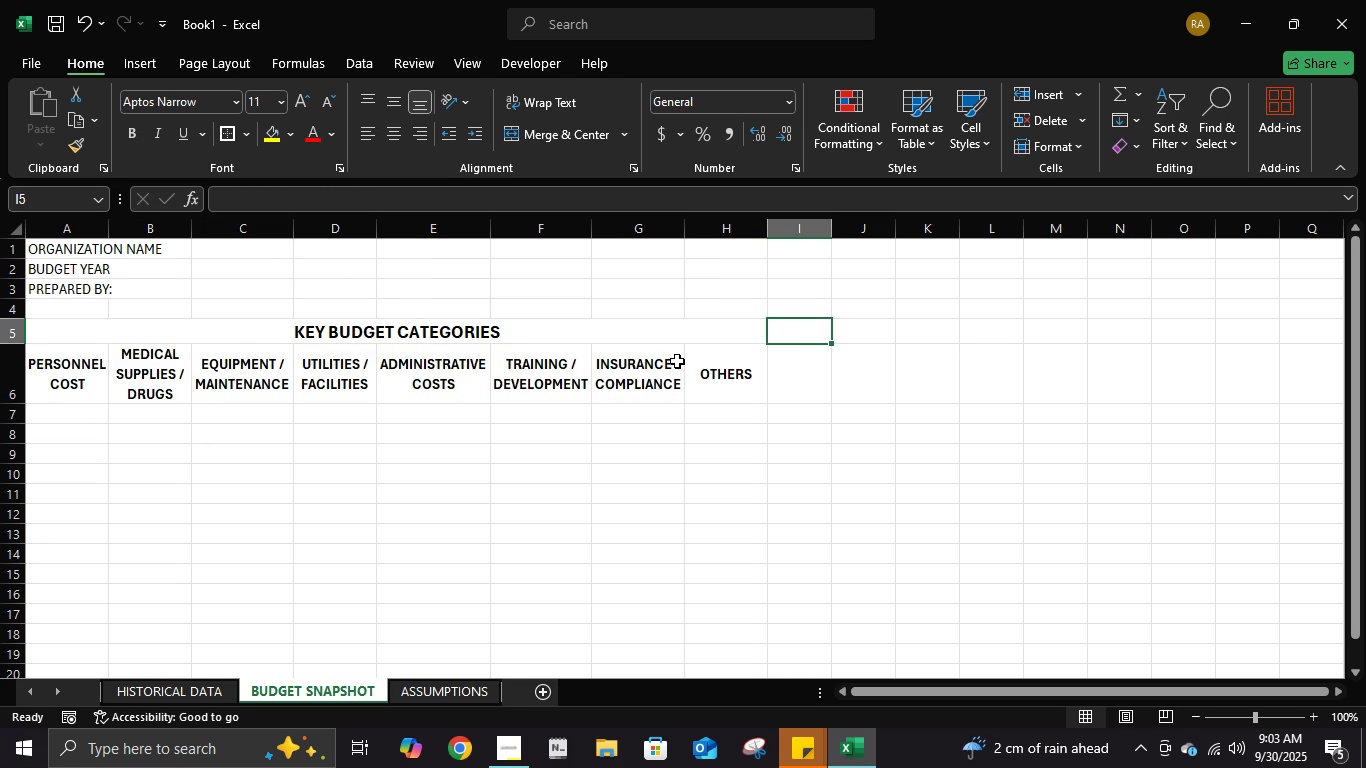 
left_click([701, 379])